 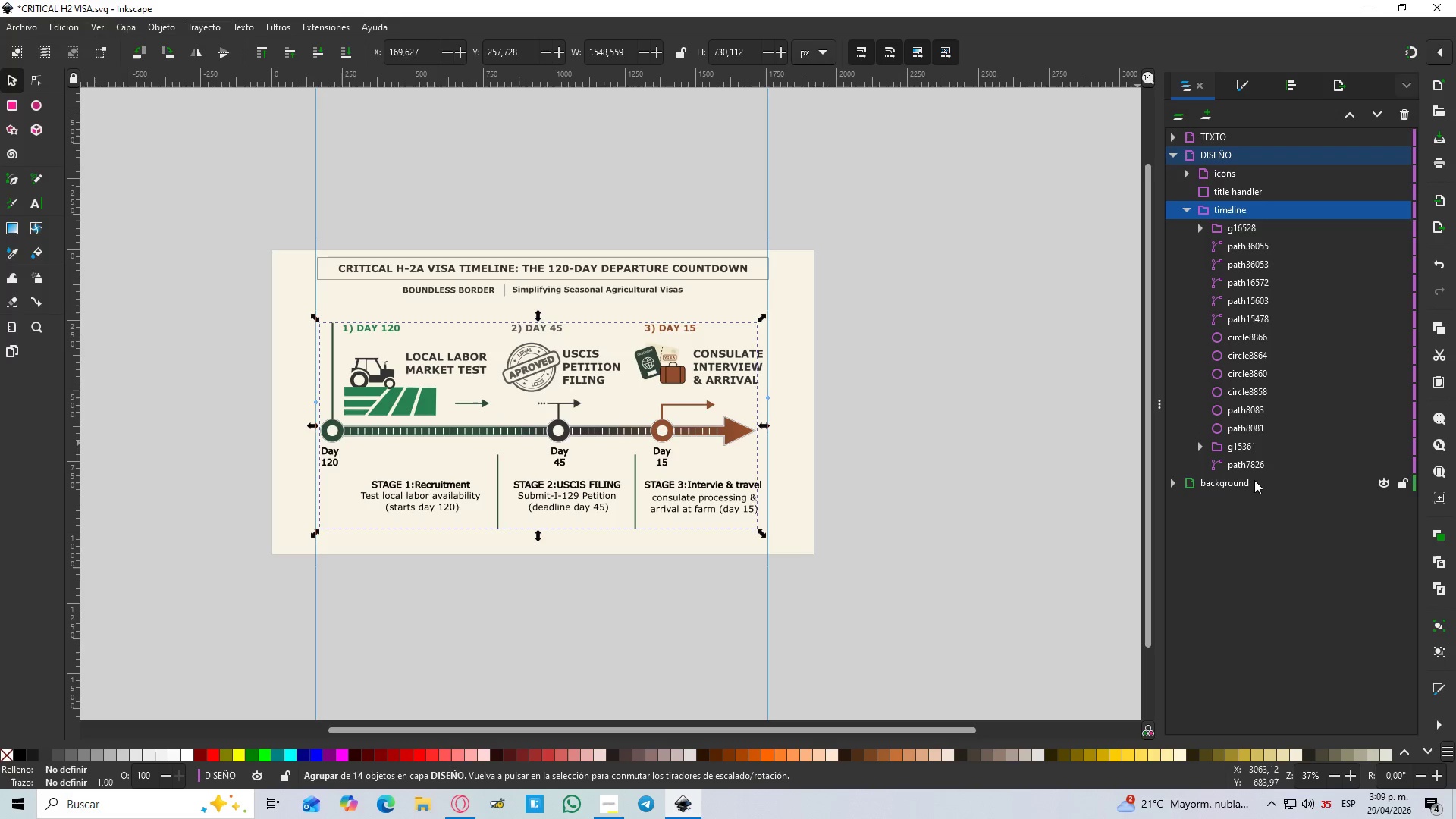 
left_click([1191, 208])
 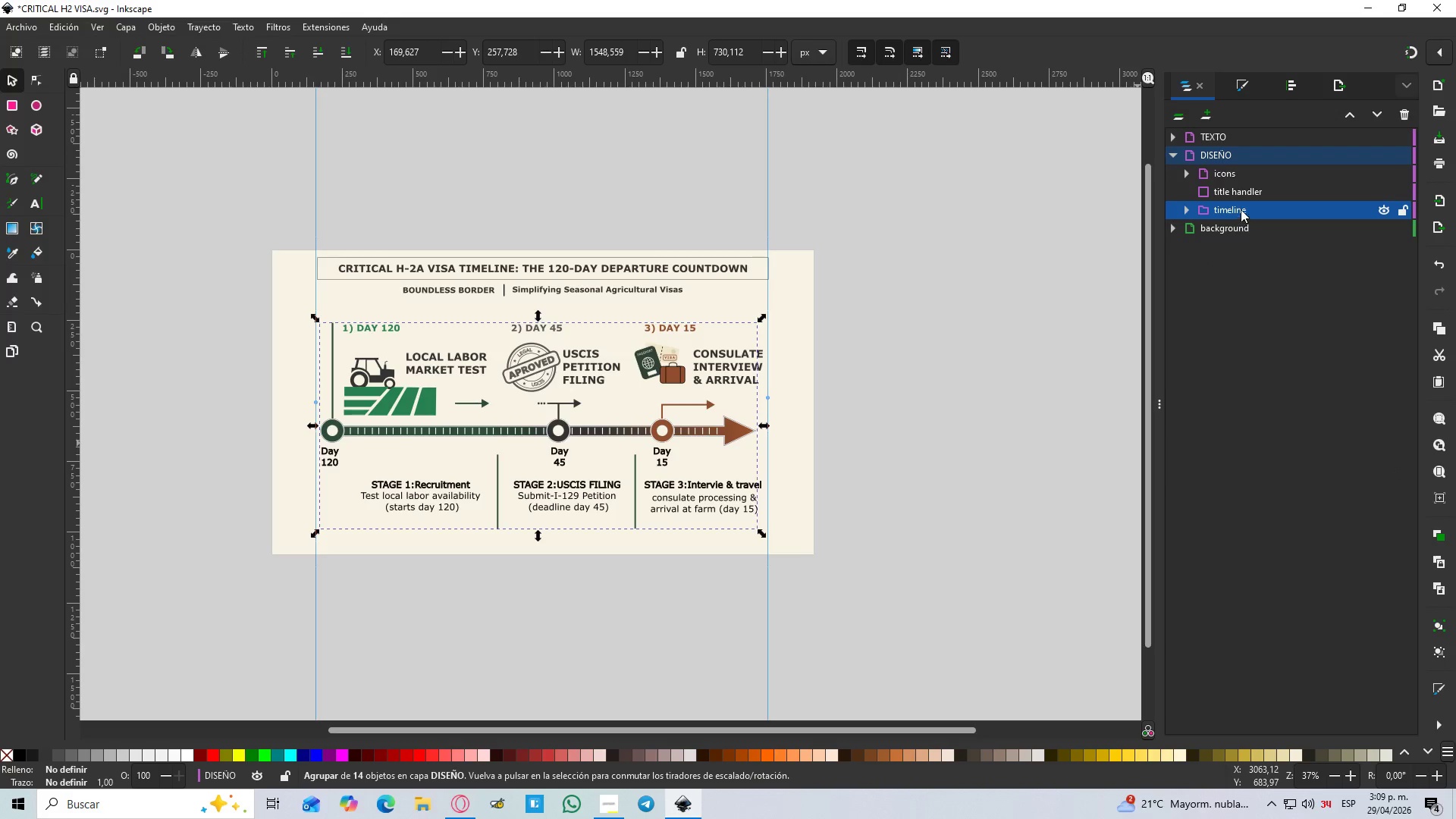 
left_click_drag(start_coordinate=[1241, 209], to_coordinate=[1251, 234])
 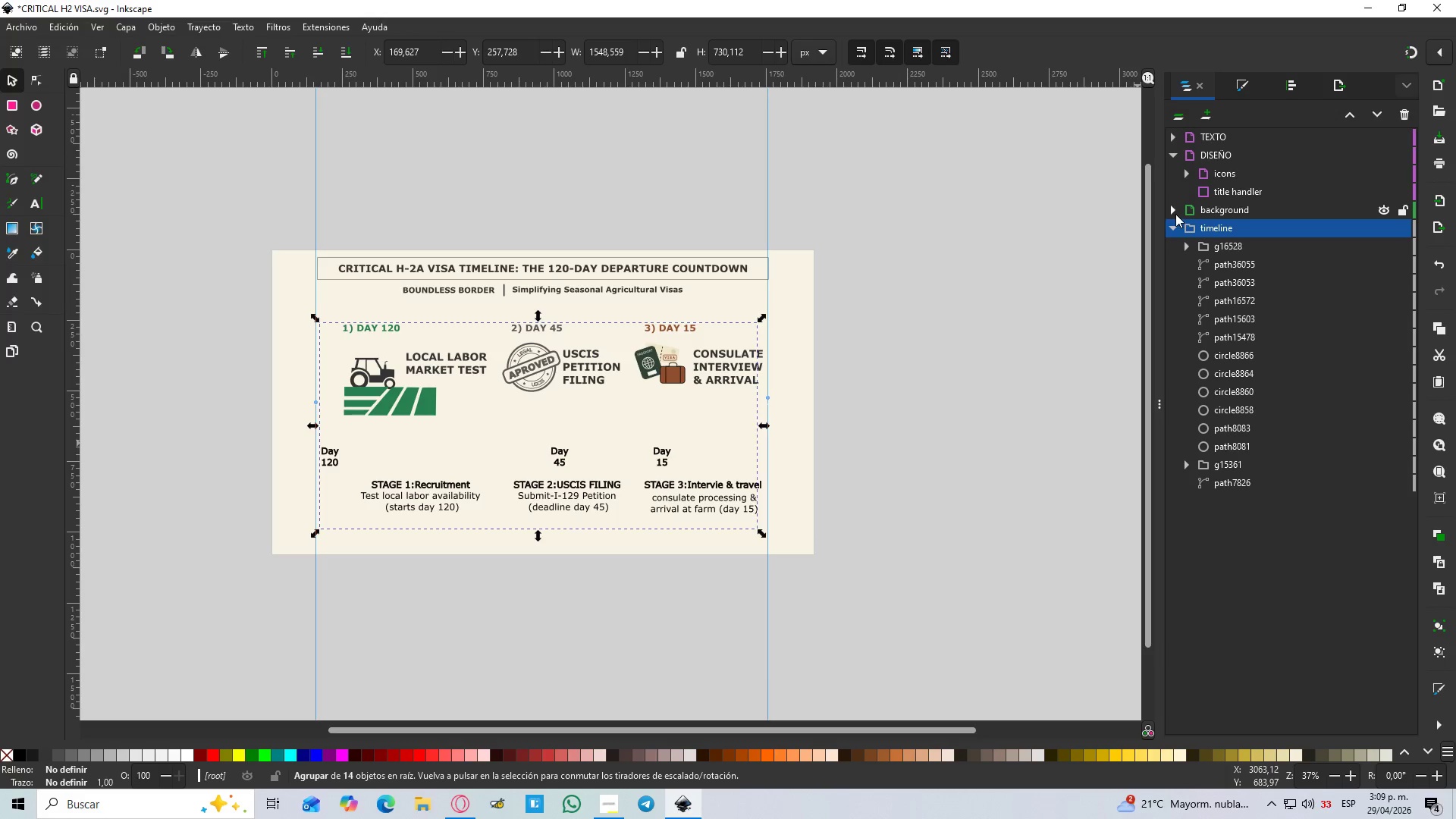 
left_click([1171, 226])
 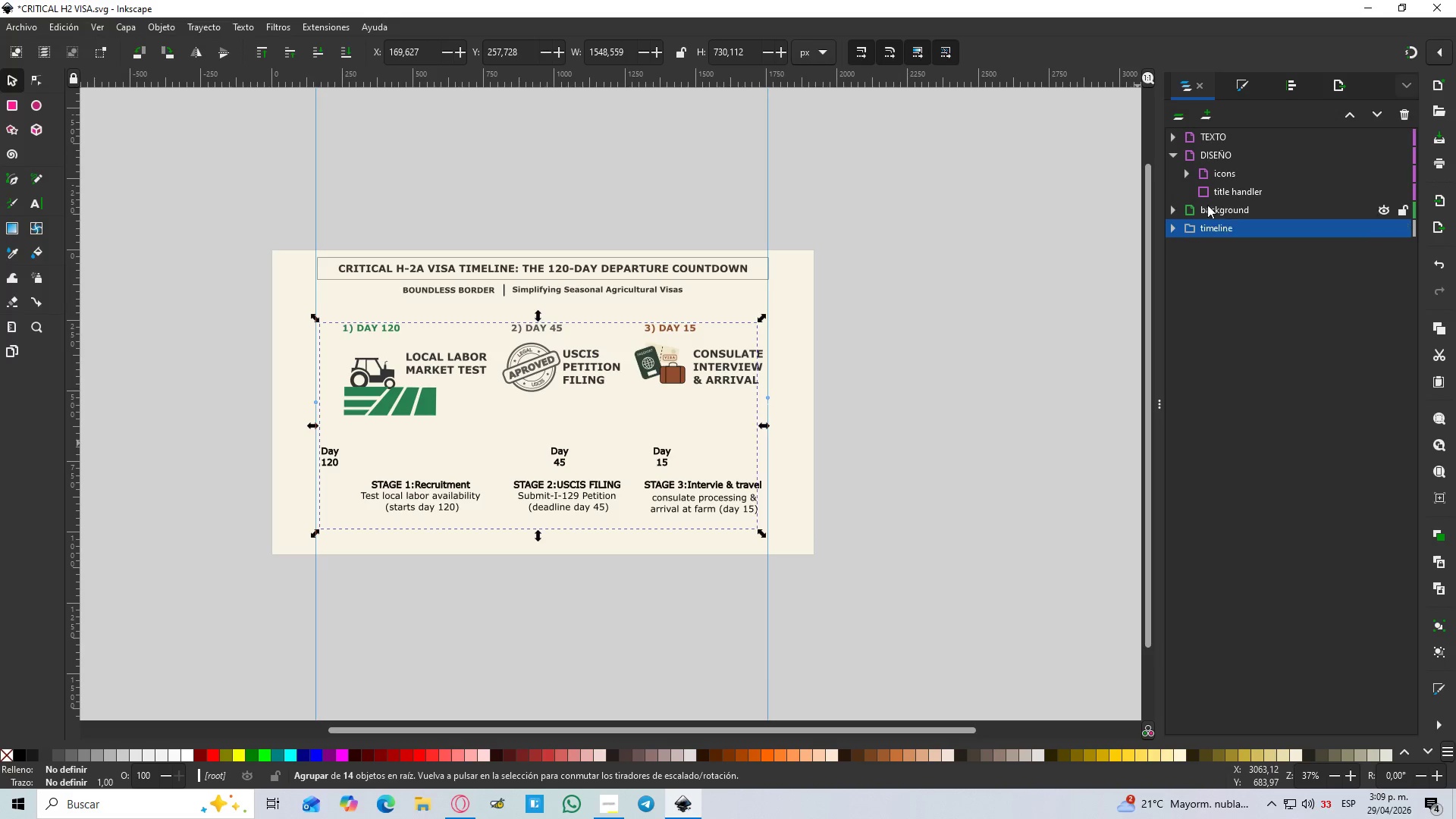 
left_click([1175, 155])
 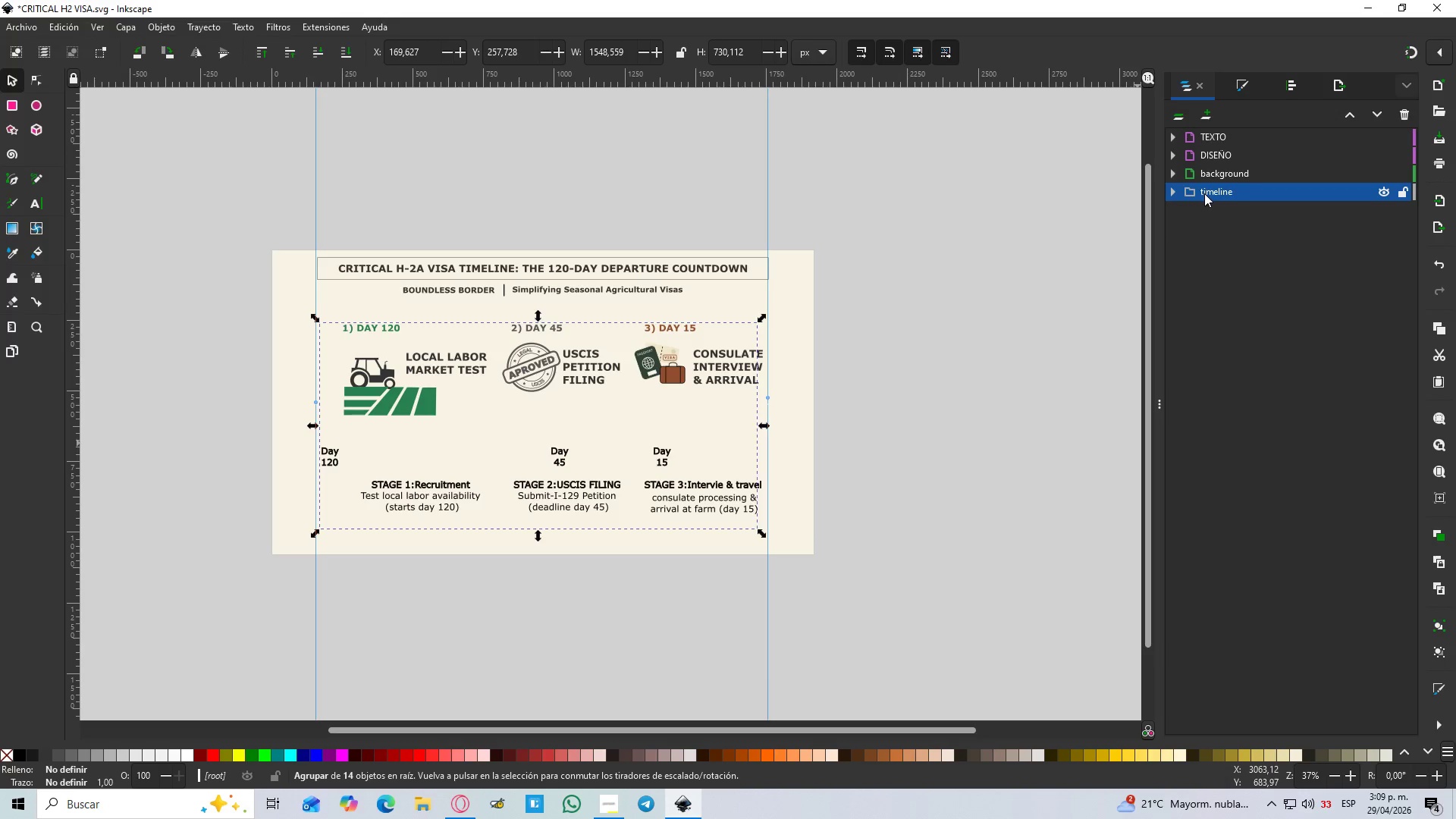 
left_click_drag(start_coordinate=[1206, 194], to_coordinate=[1210, 165])
 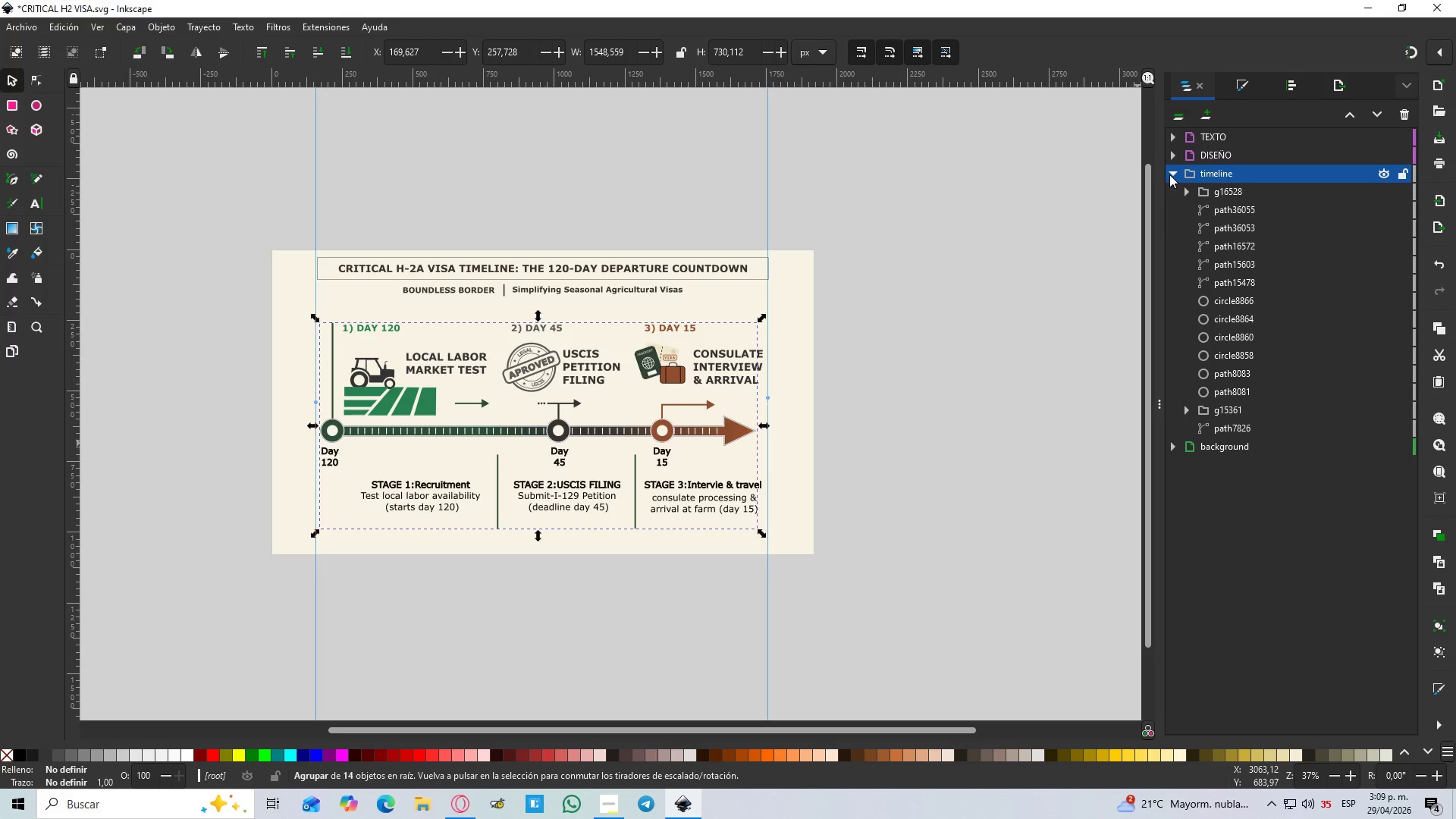 
left_click([1169, 174])
 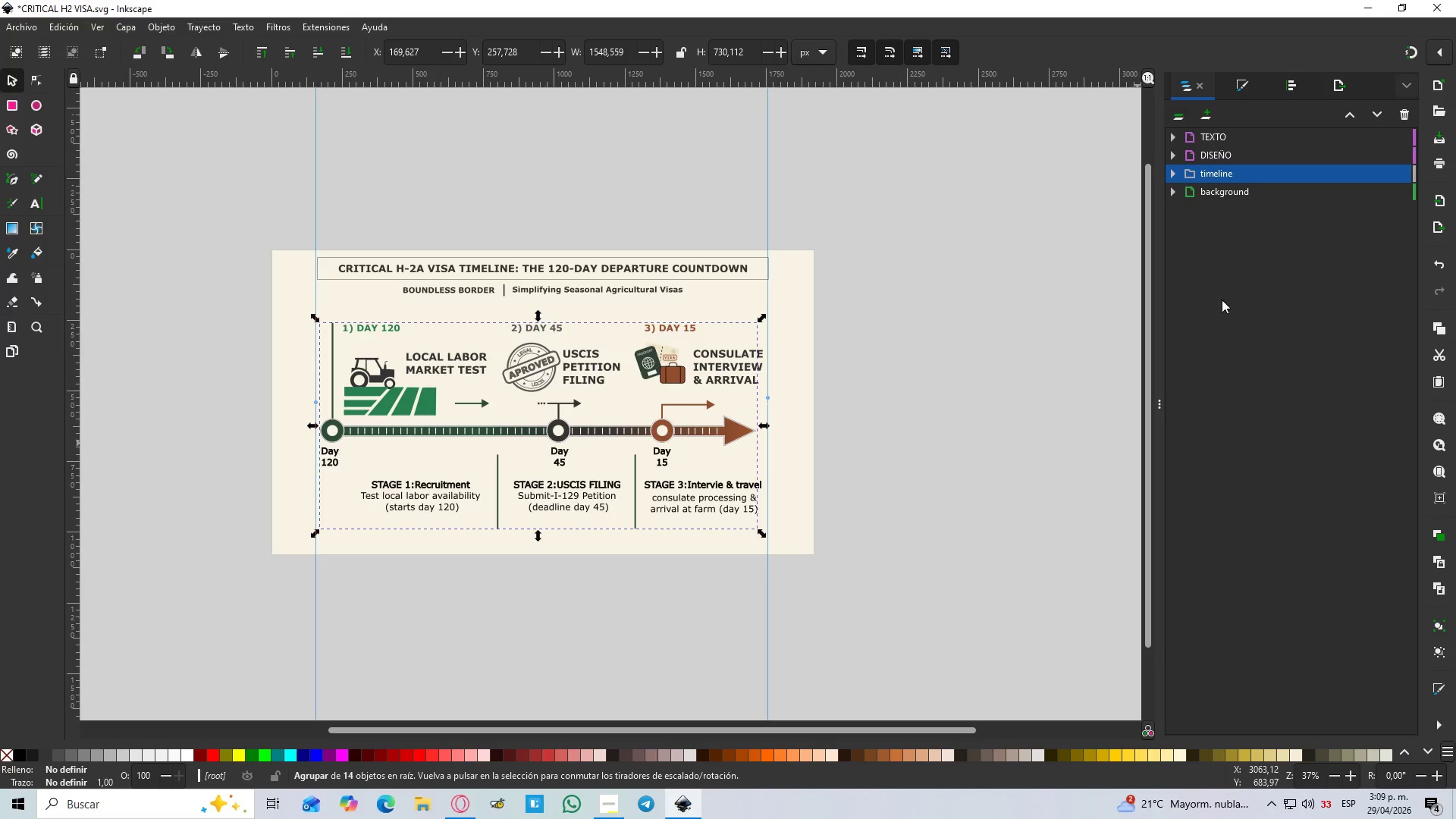 
left_click([1222, 275])
 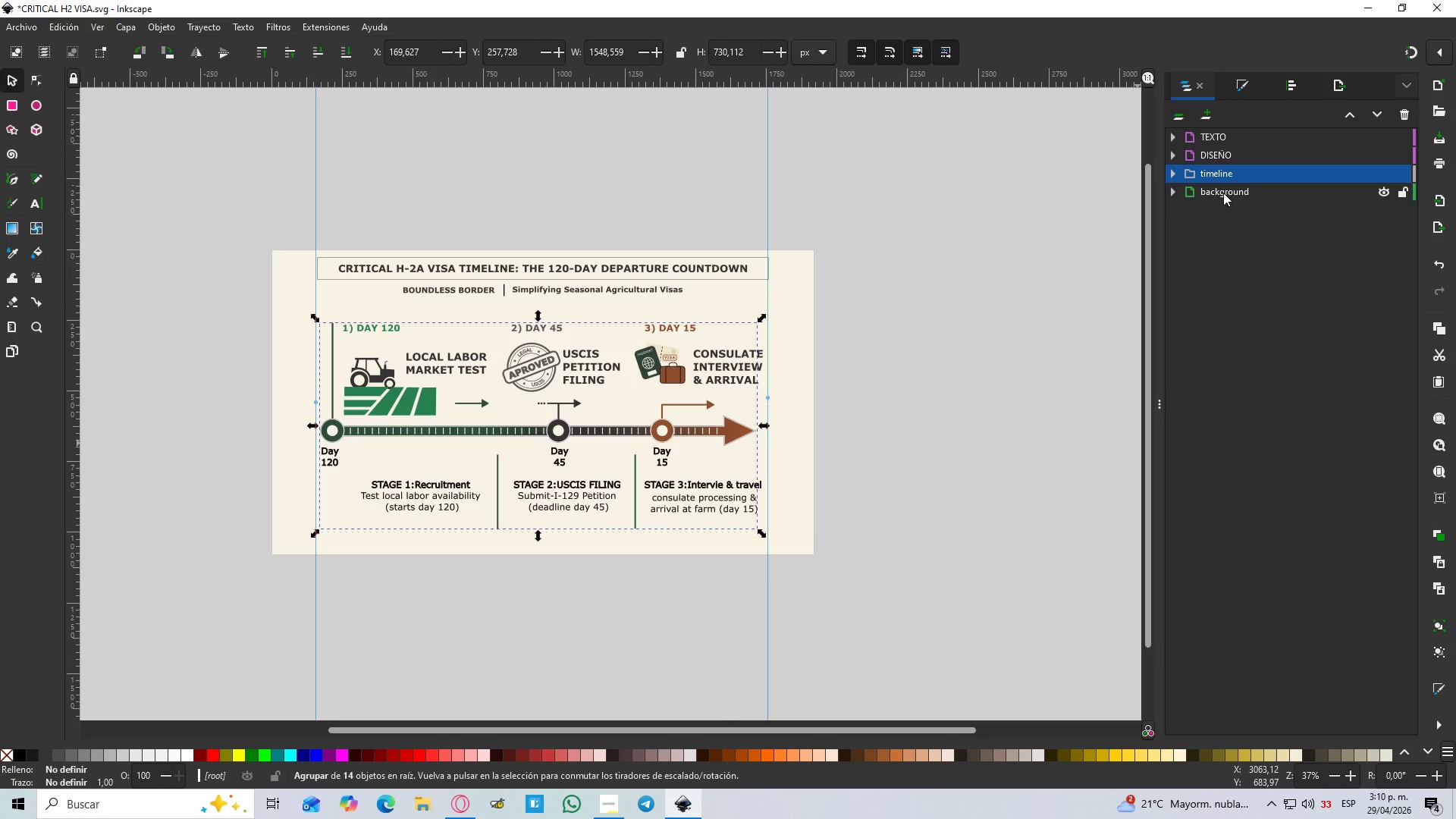 
left_click([1222, 245])
 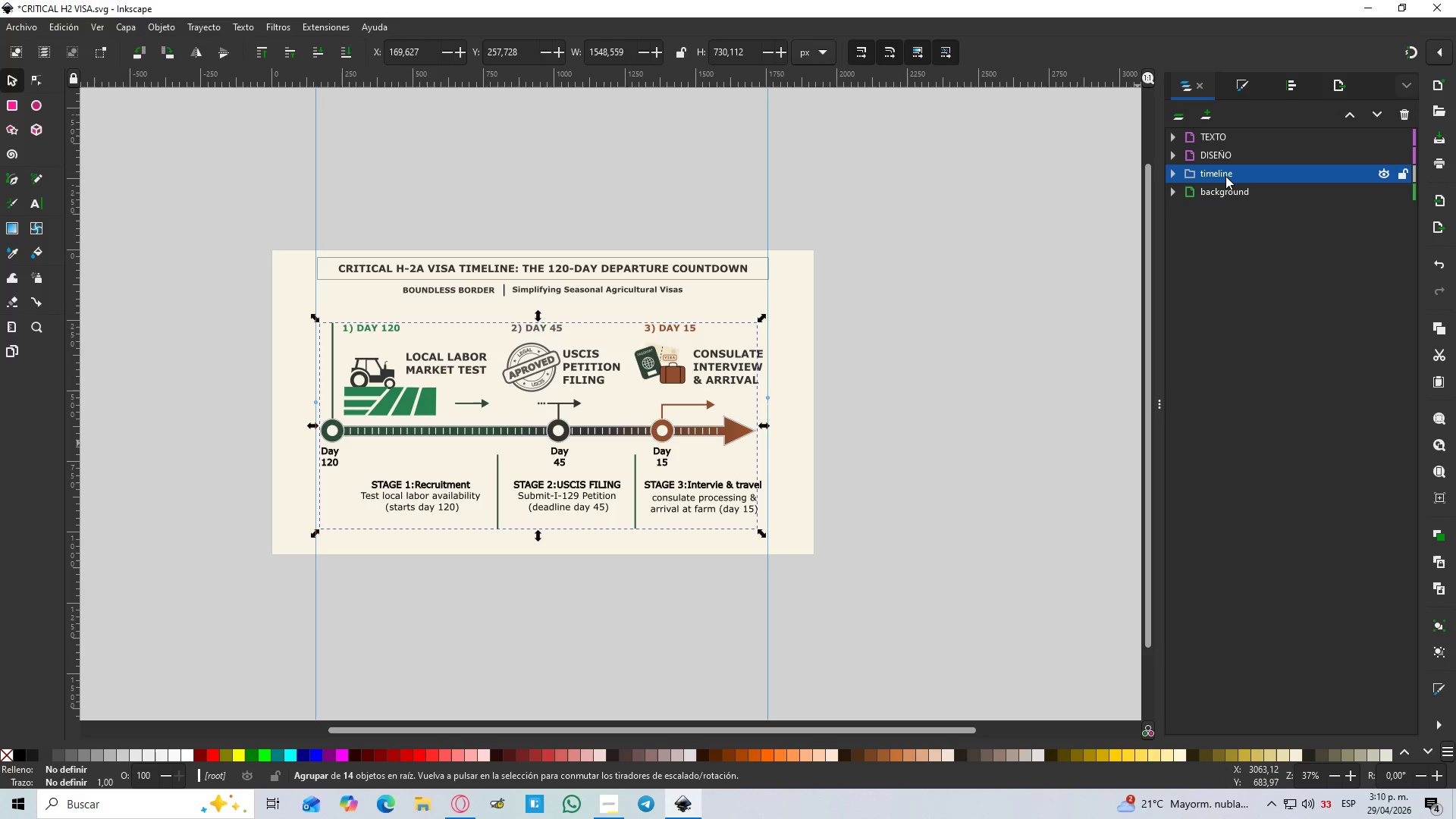 
wait(5.59)
 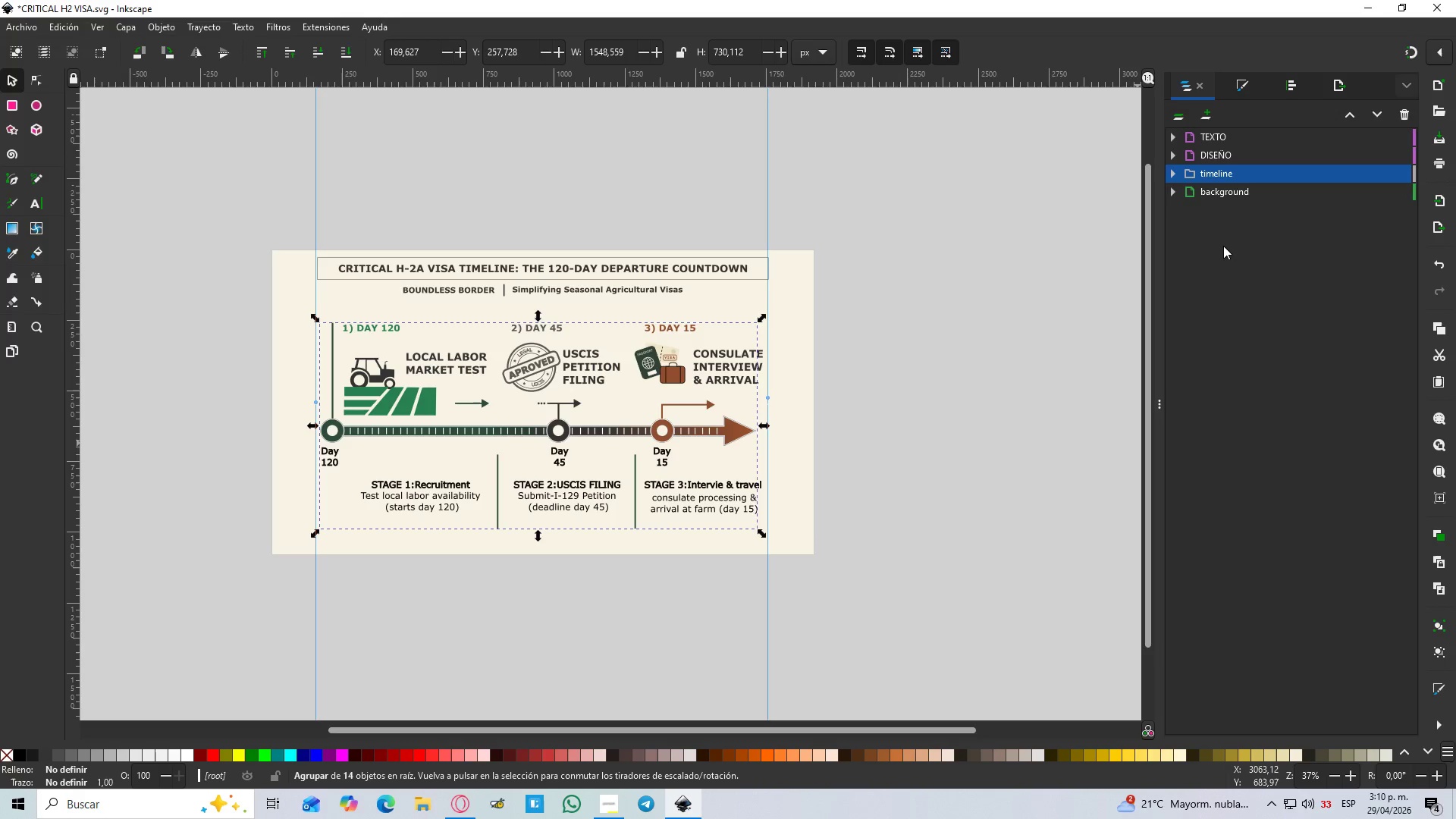 
left_click([1173, 176])
 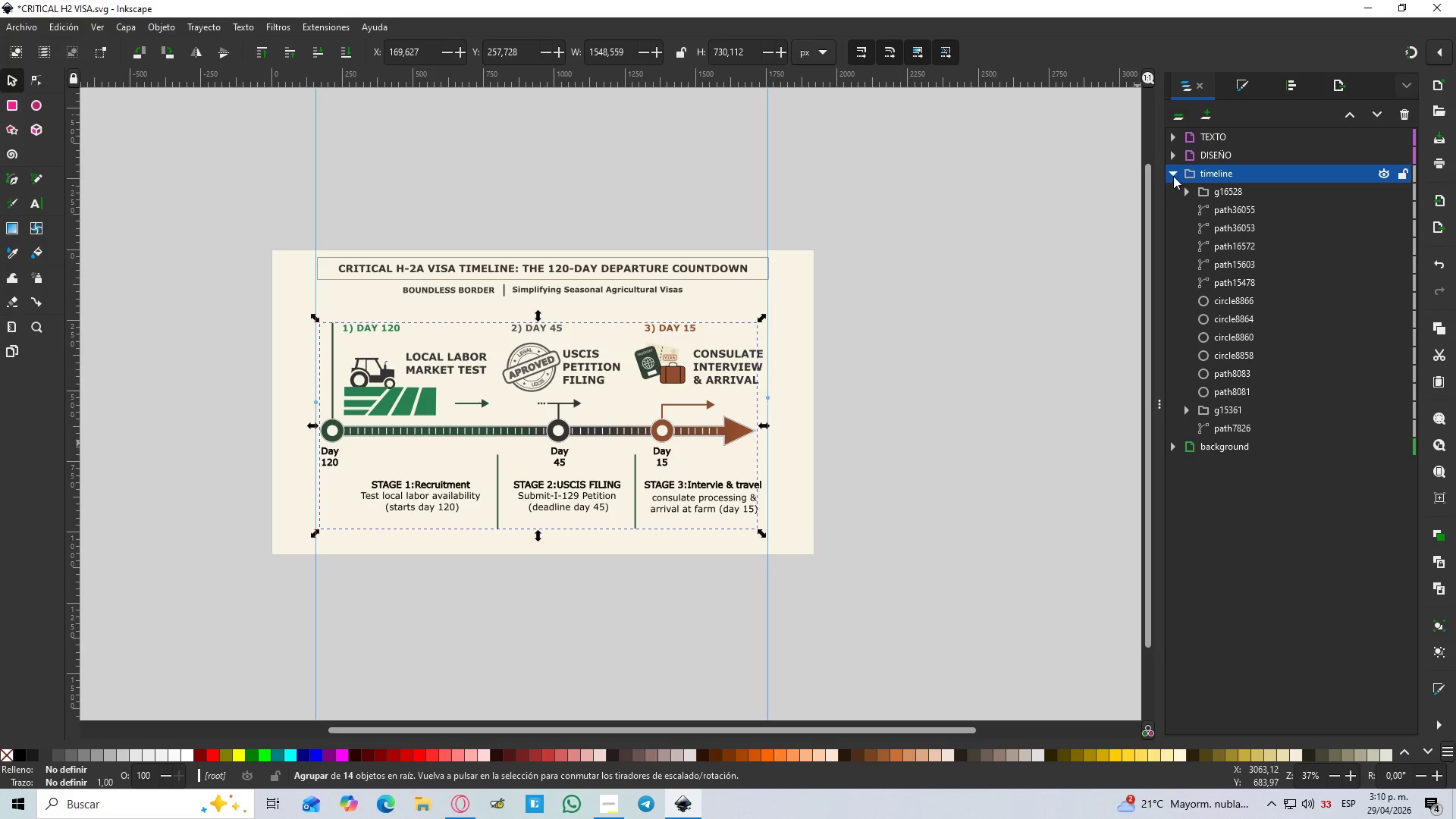 
left_click([1173, 176])
 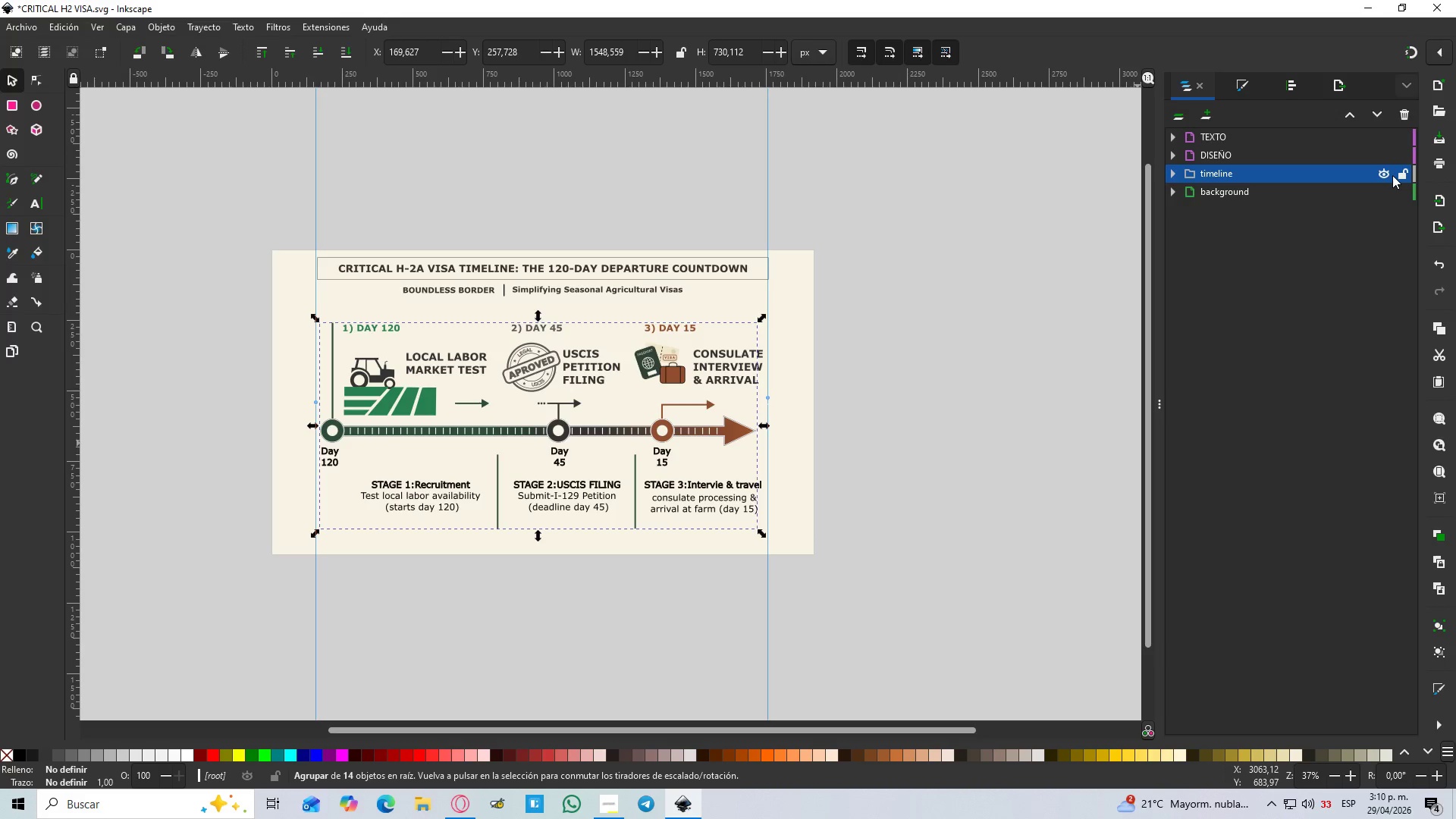 
left_click([1385, 174])
 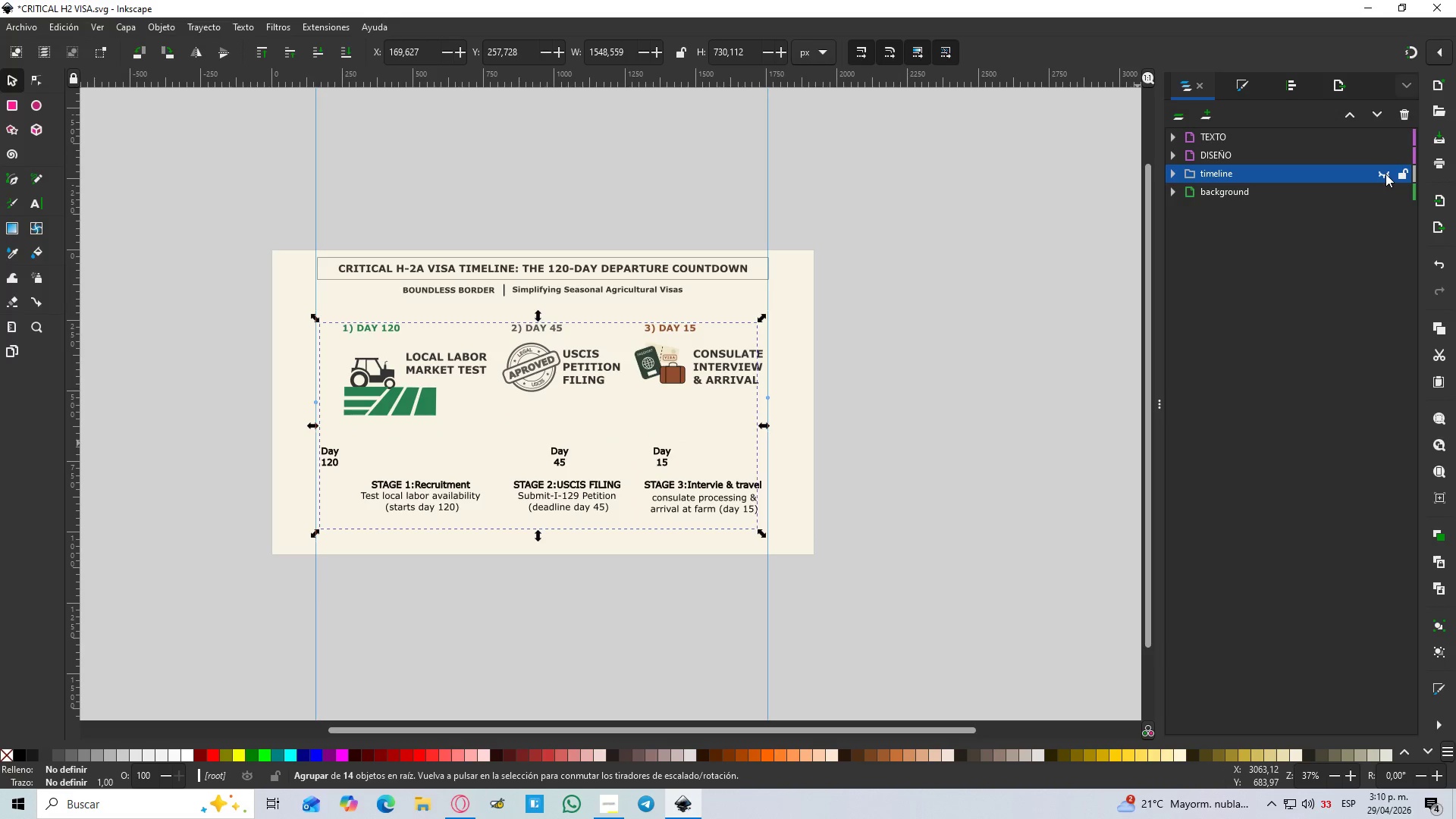 
left_click([1385, 174])
 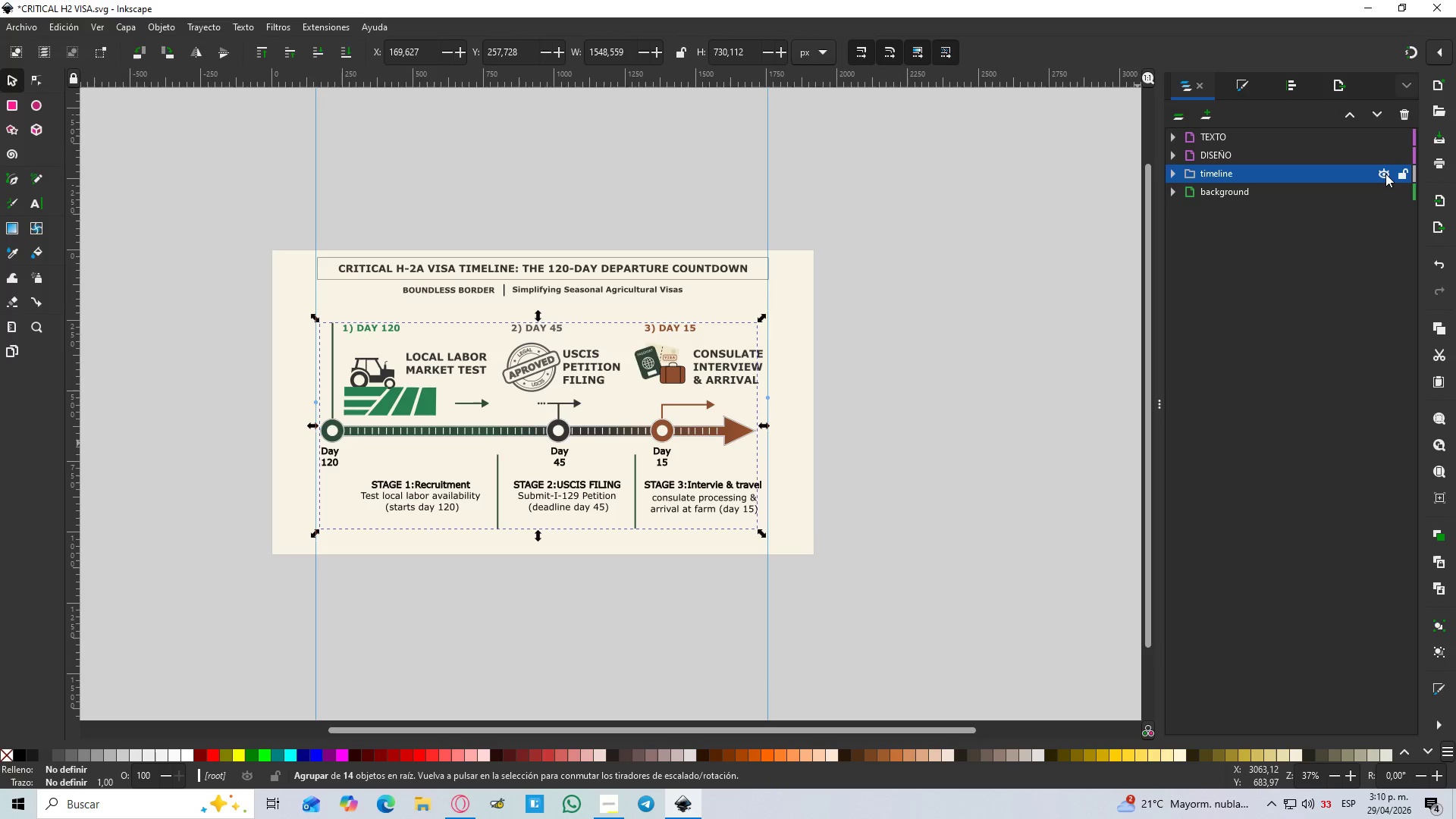 
double_click([1385, 174])
 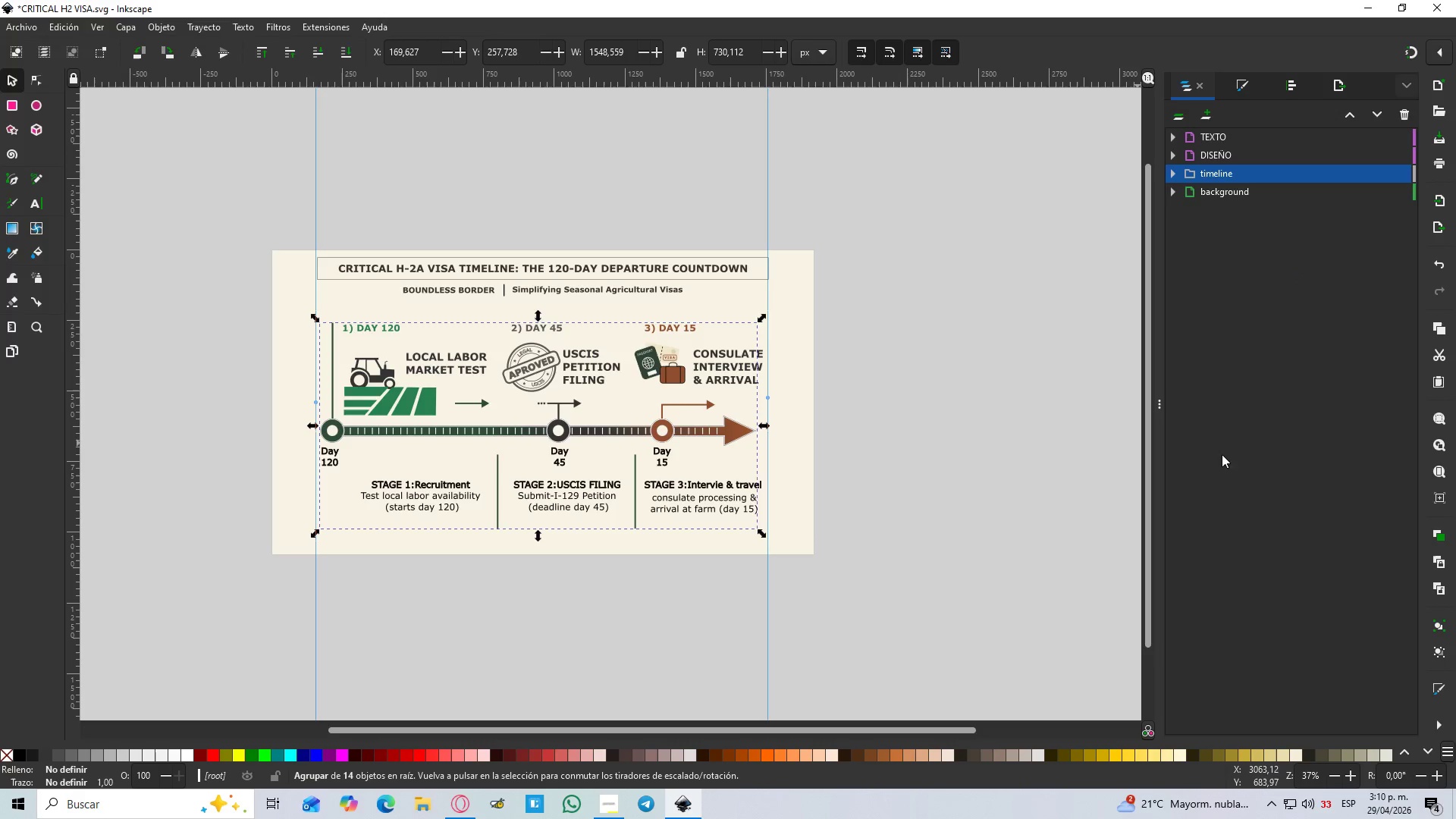 
double_click([996, 410])
 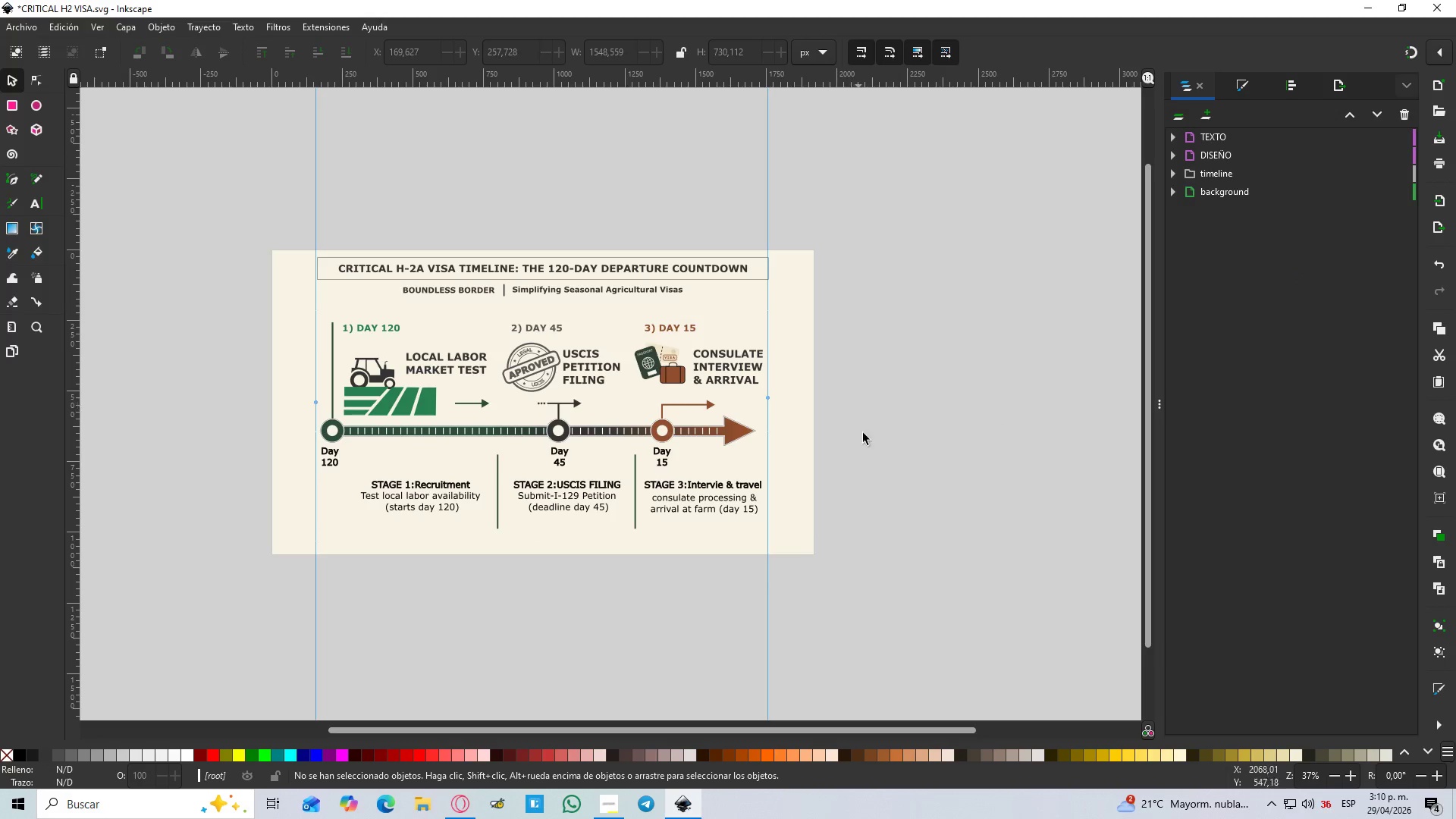 
key(Control+S)